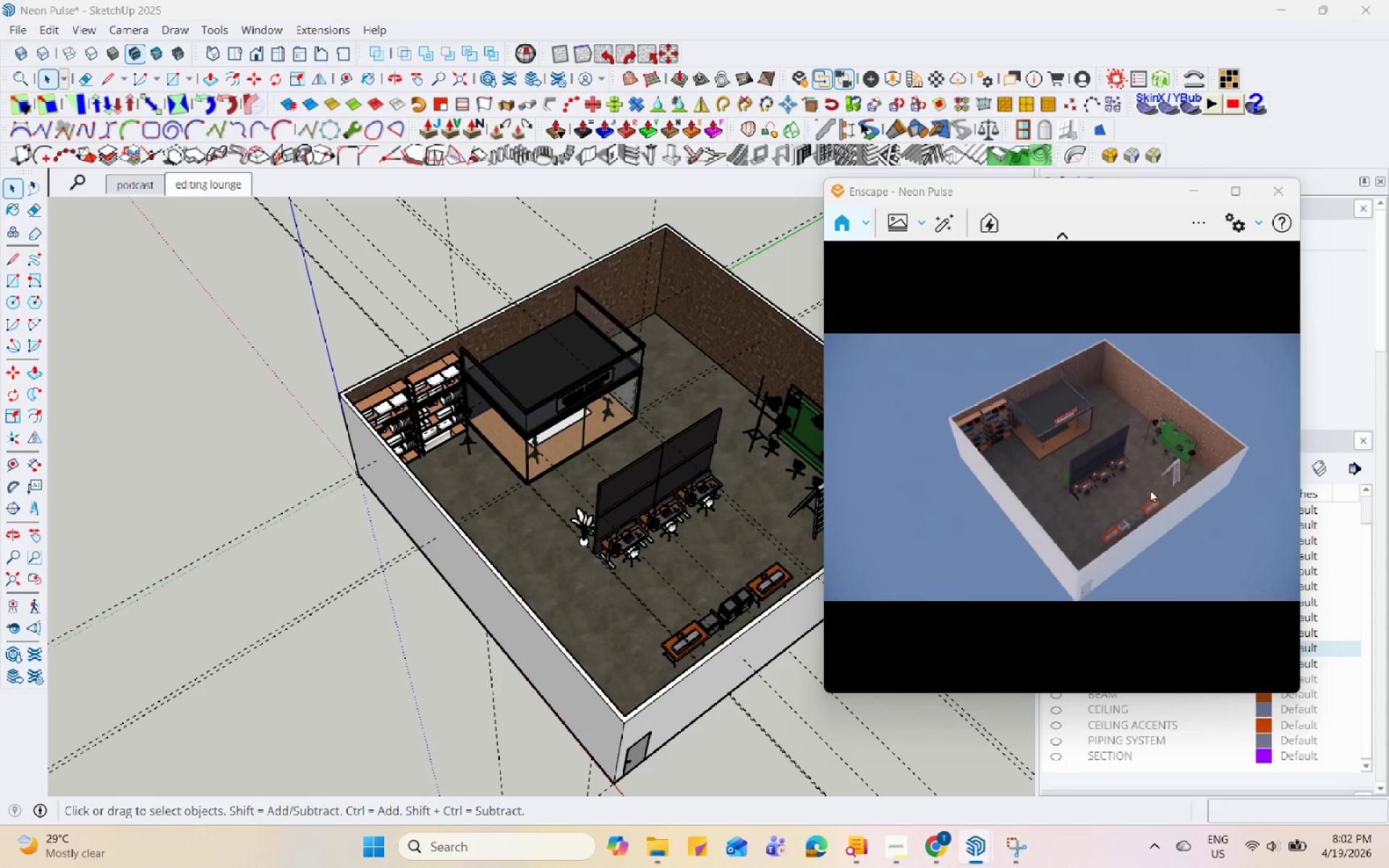 
scroll: coordinate [420, 497], scroll_direction: down, amount: 3.0
 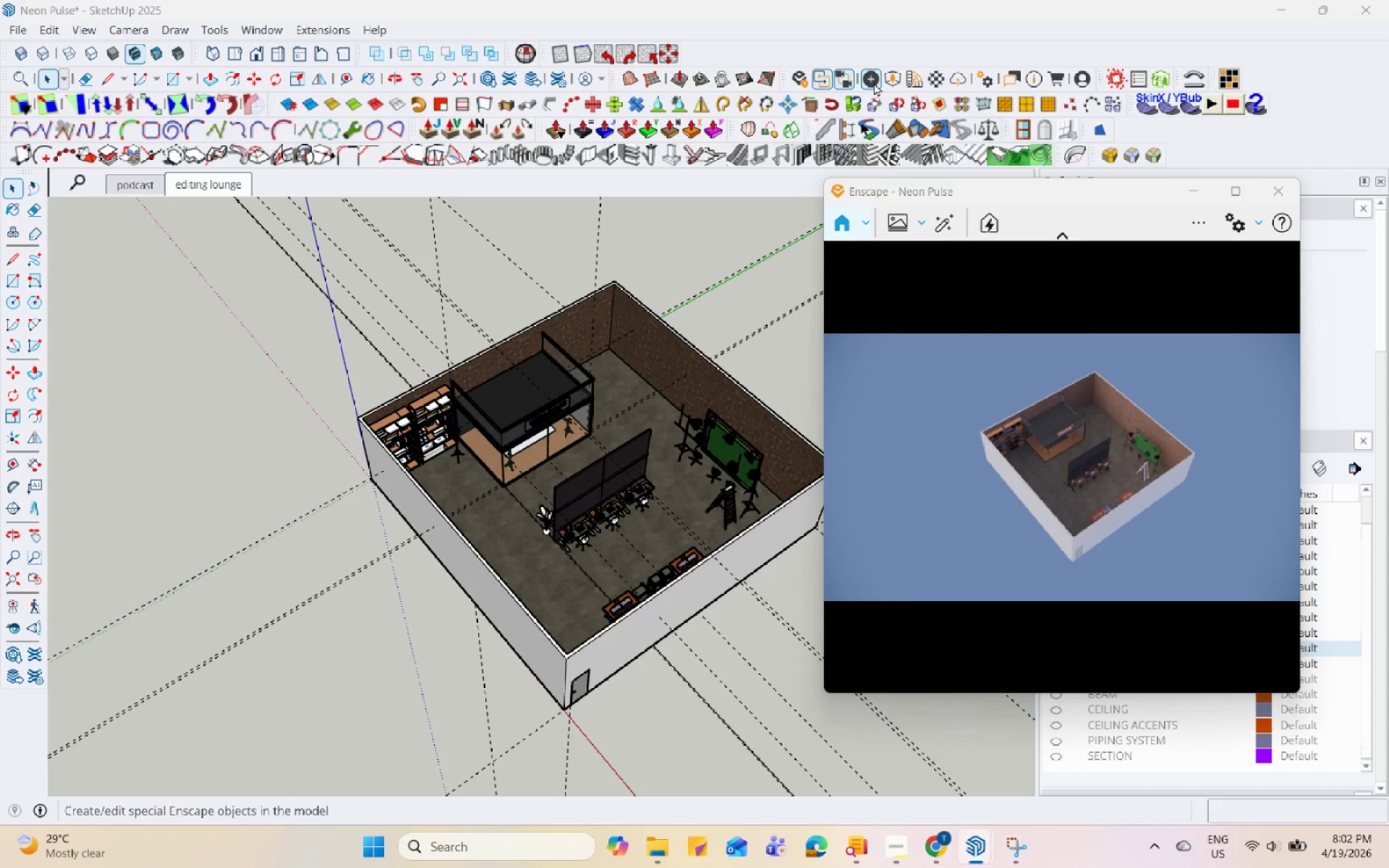 
scroll: coordinate [706, 447], scroll_direction: none, amount: 0.0